 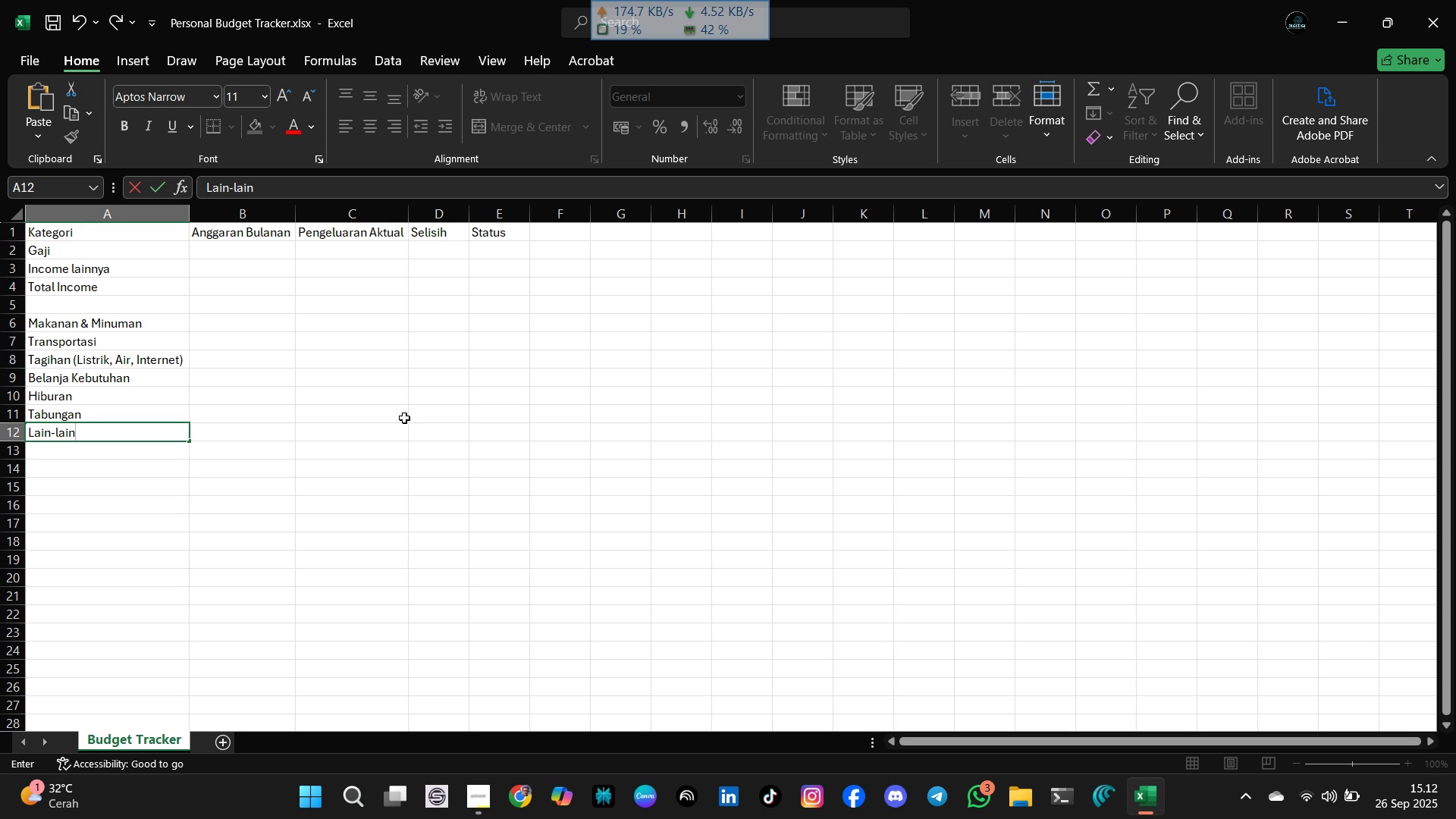 
key(ArrowDown)
 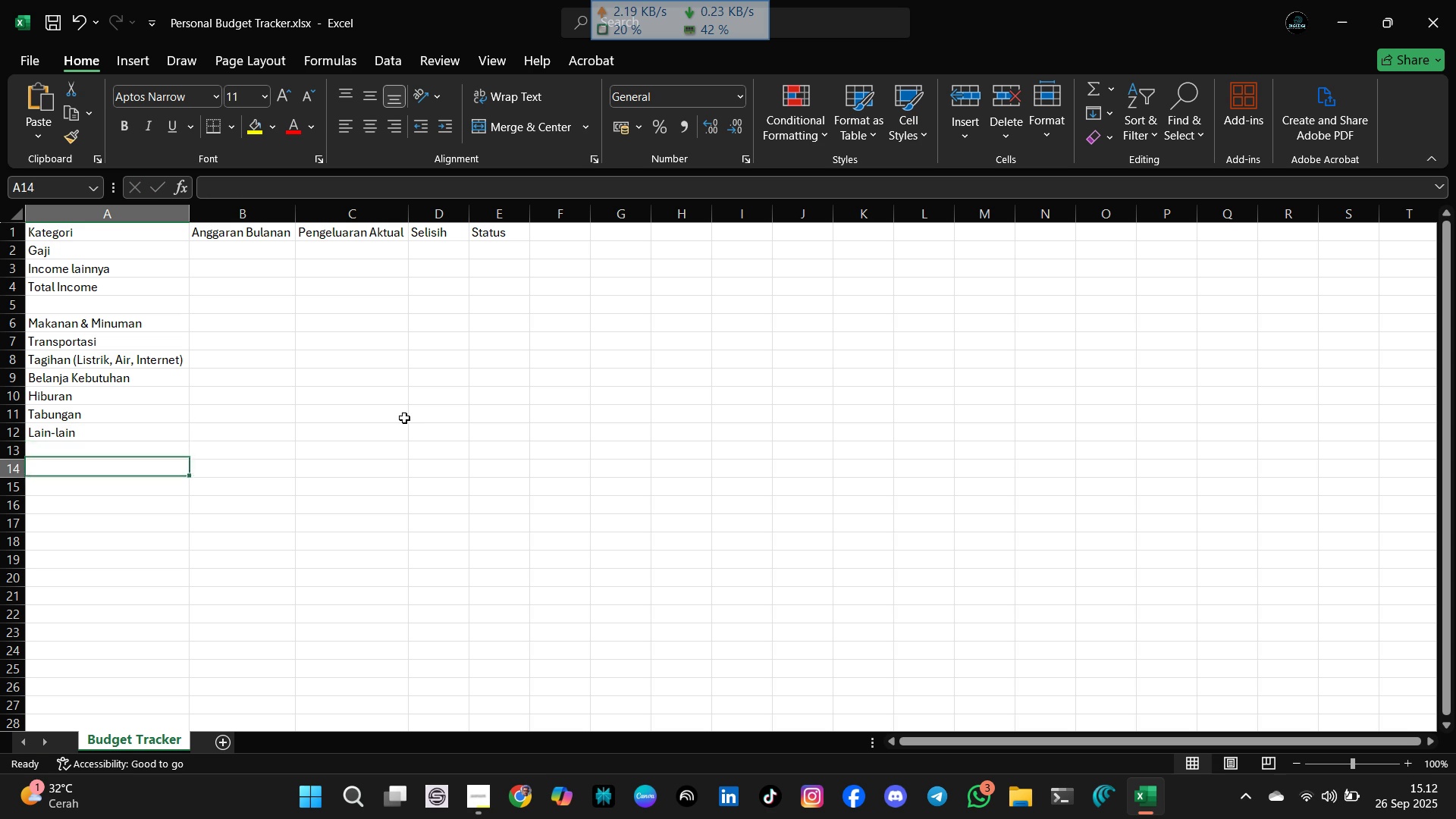 
key(ArrowDown)
 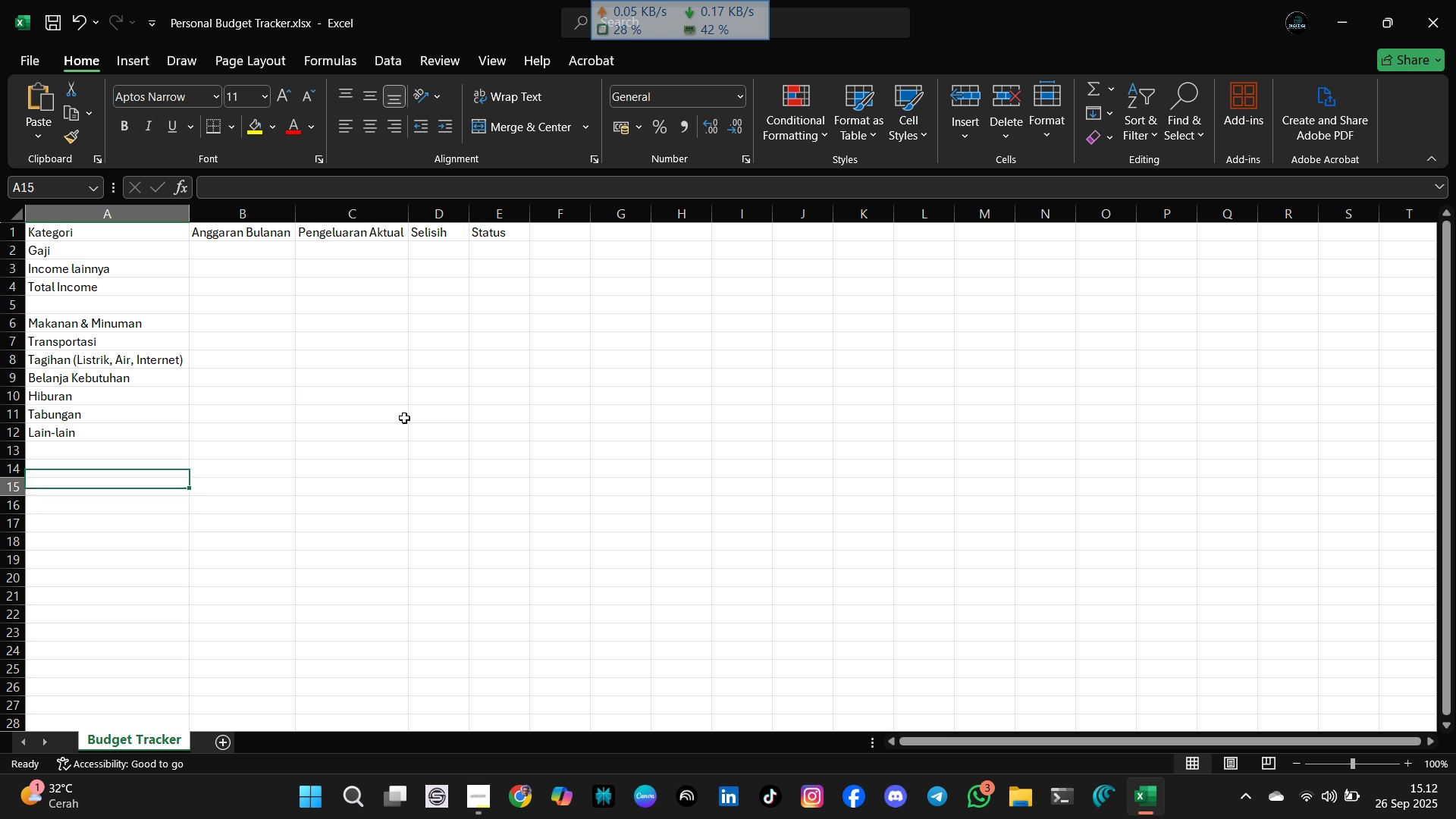 
key(ArrowDown)
 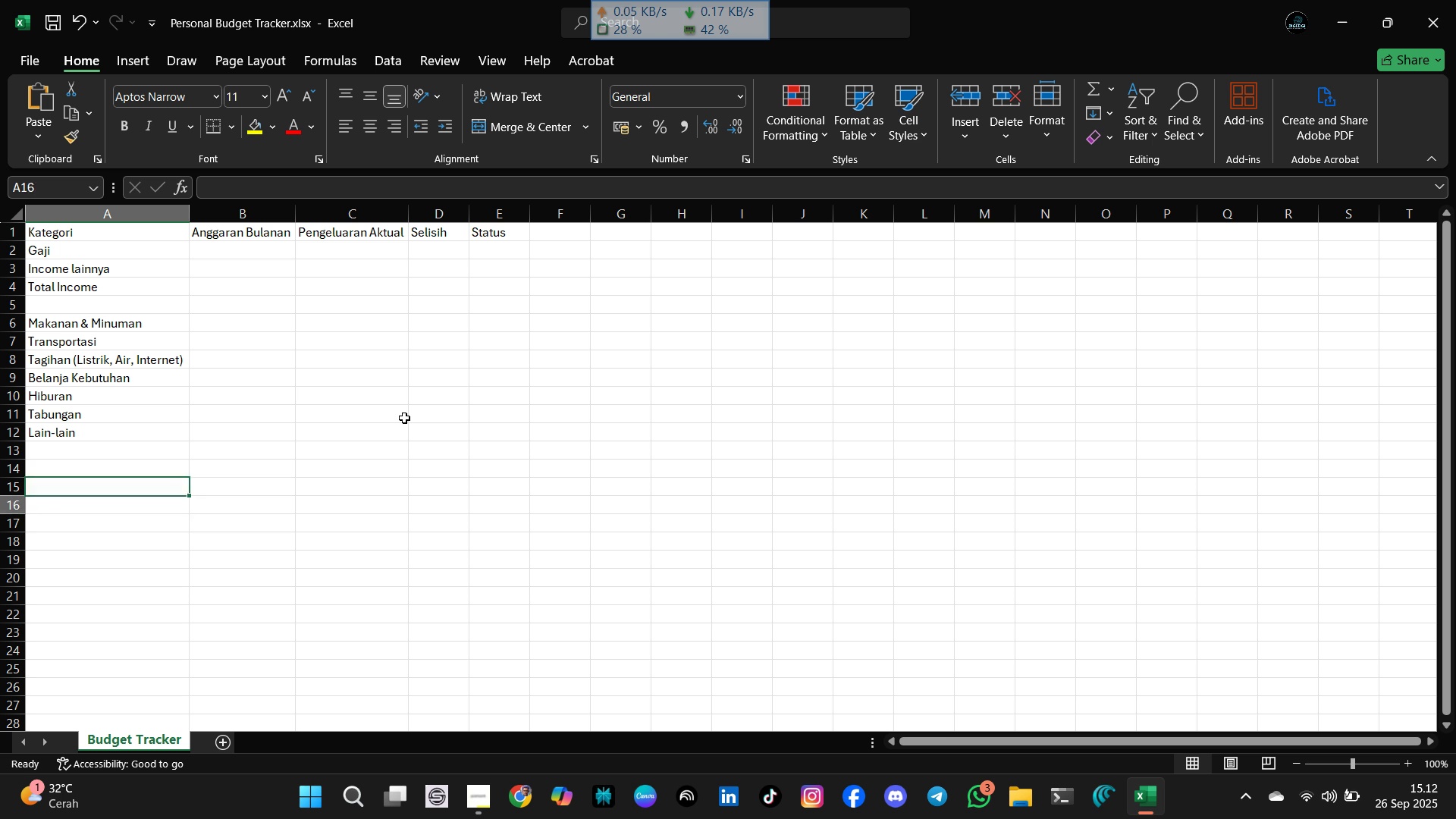 
key(ArrowDown)
 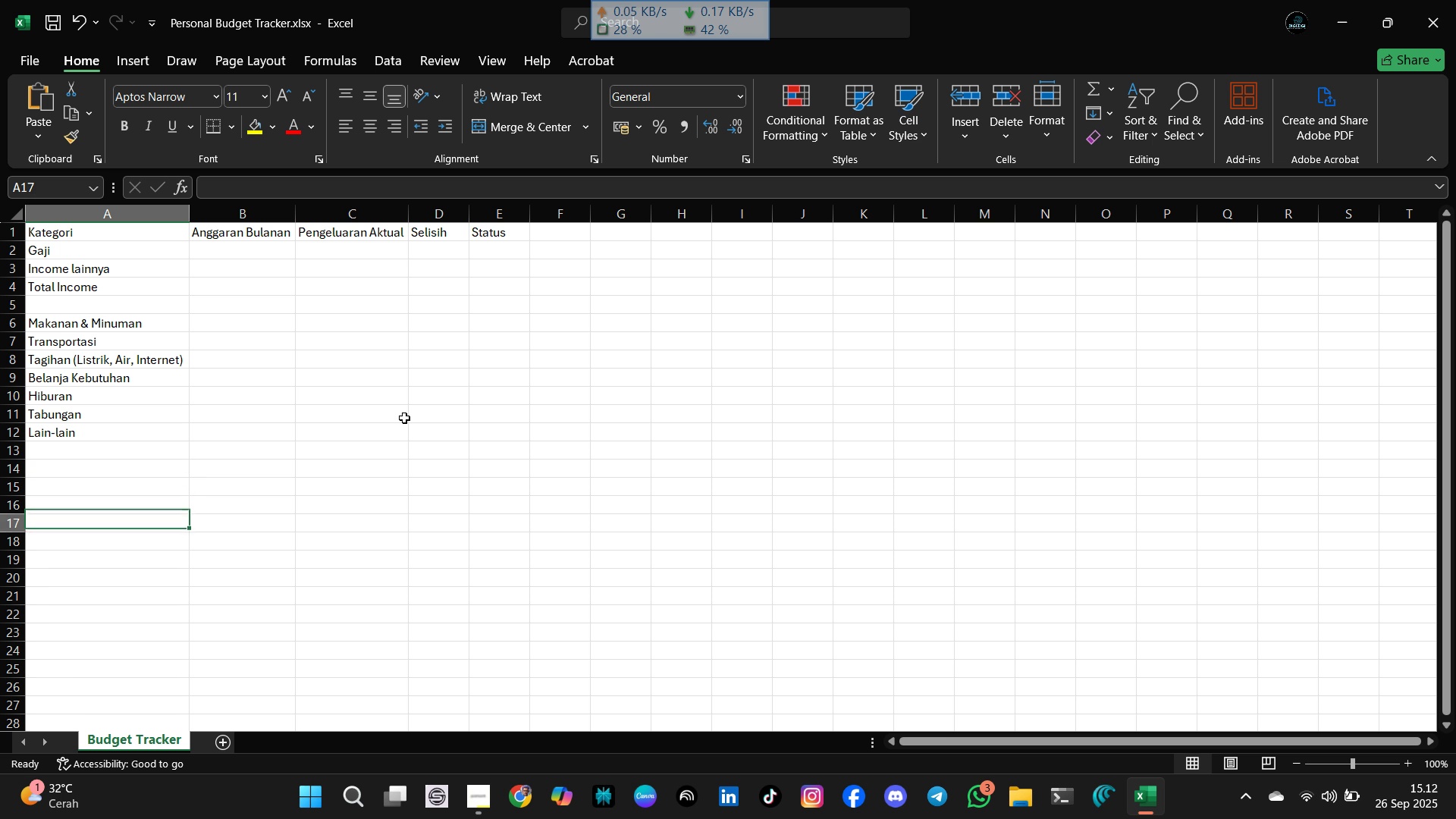 
key(ArrowDown)
 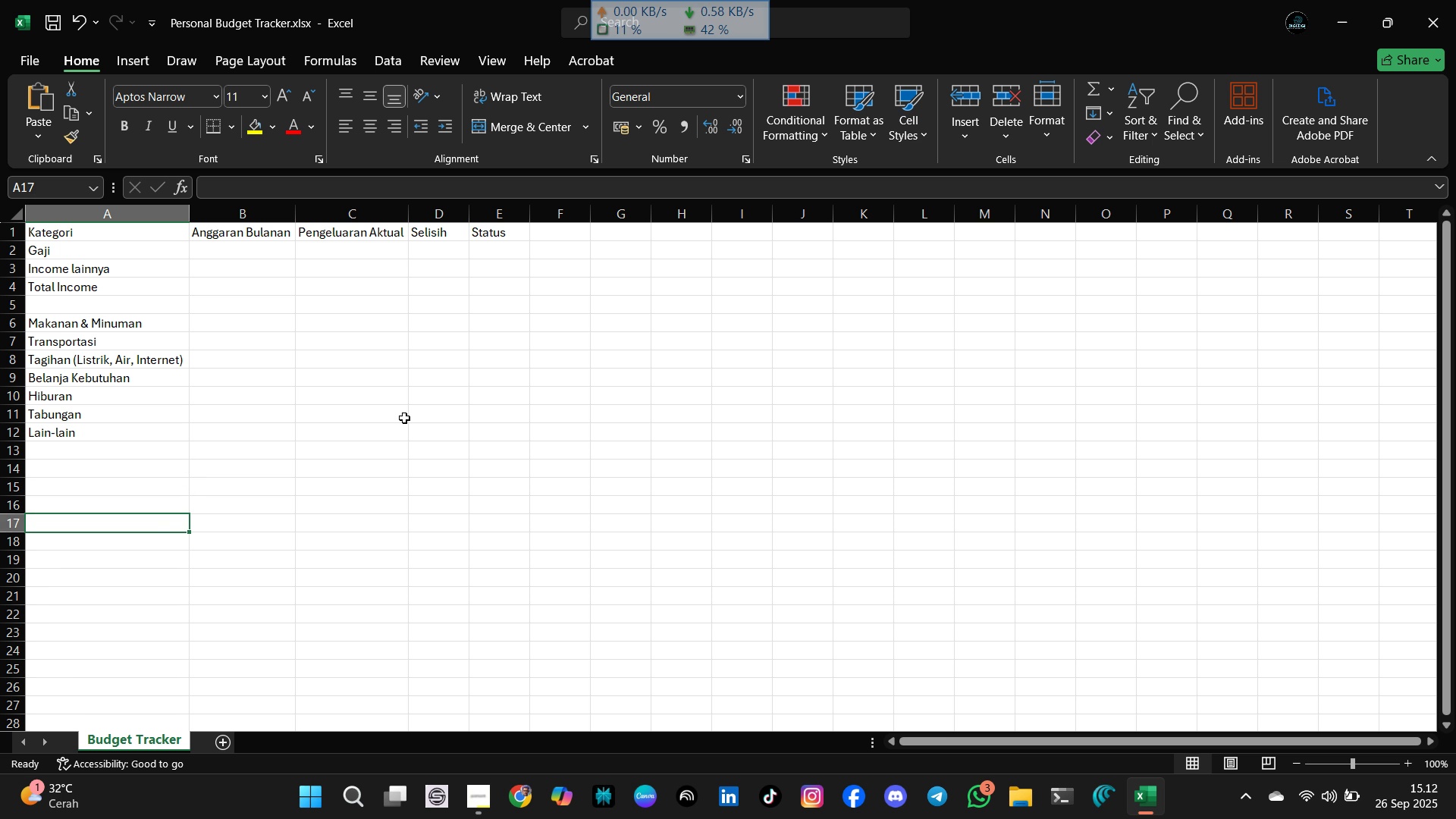 
wait(6.73)
 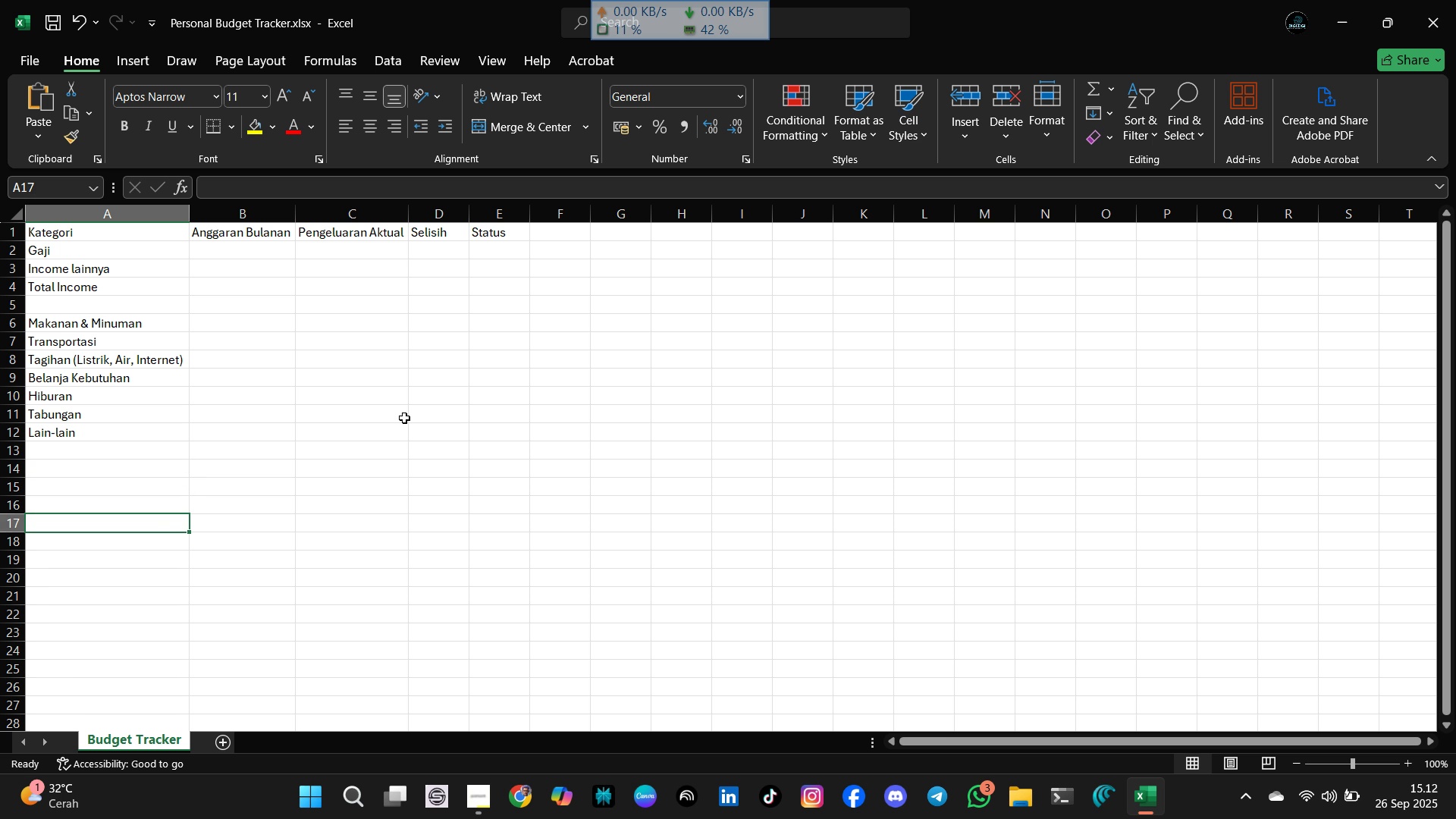 
key(ArrowDown)
 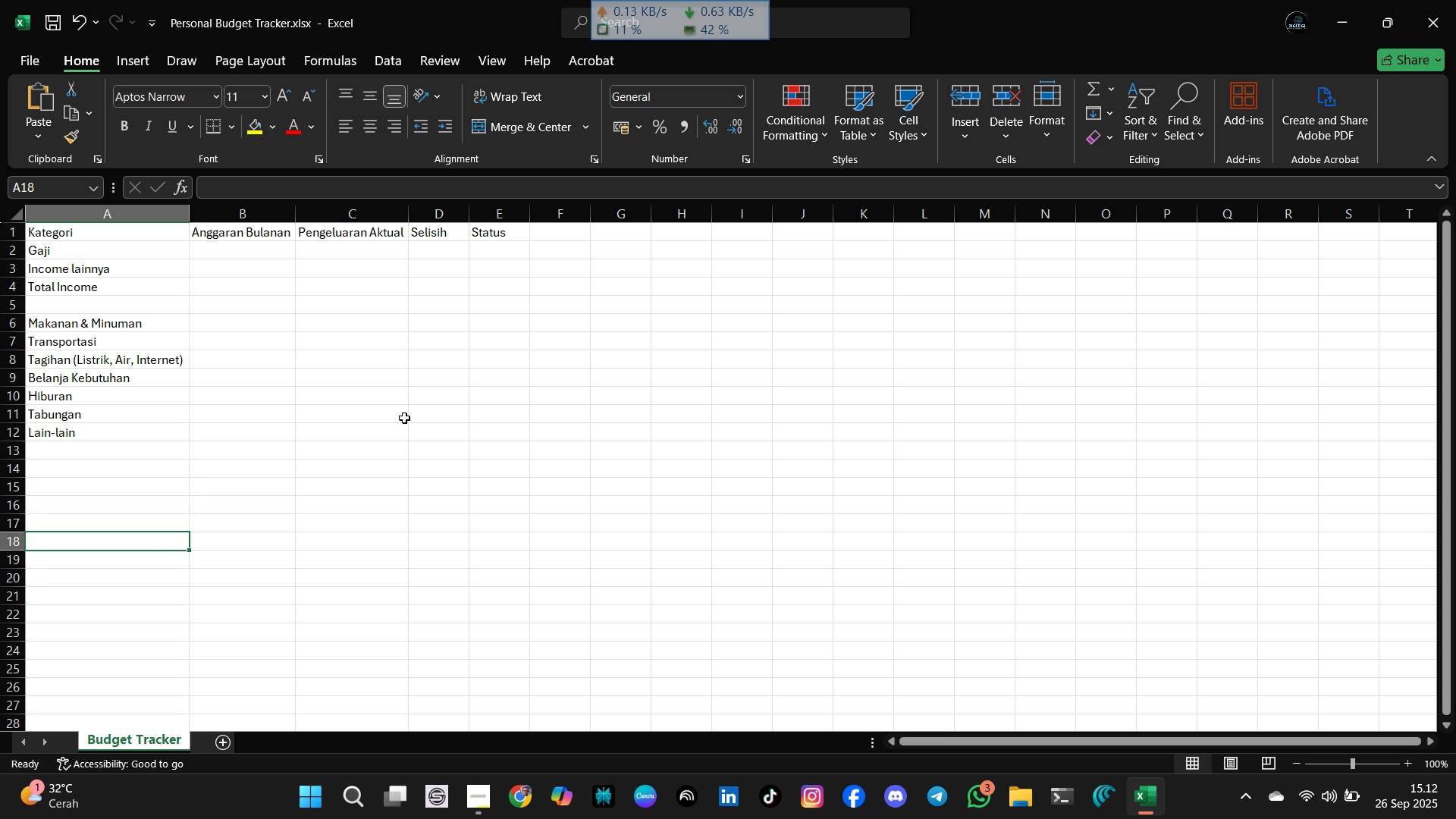 
key(ArrowDown)
 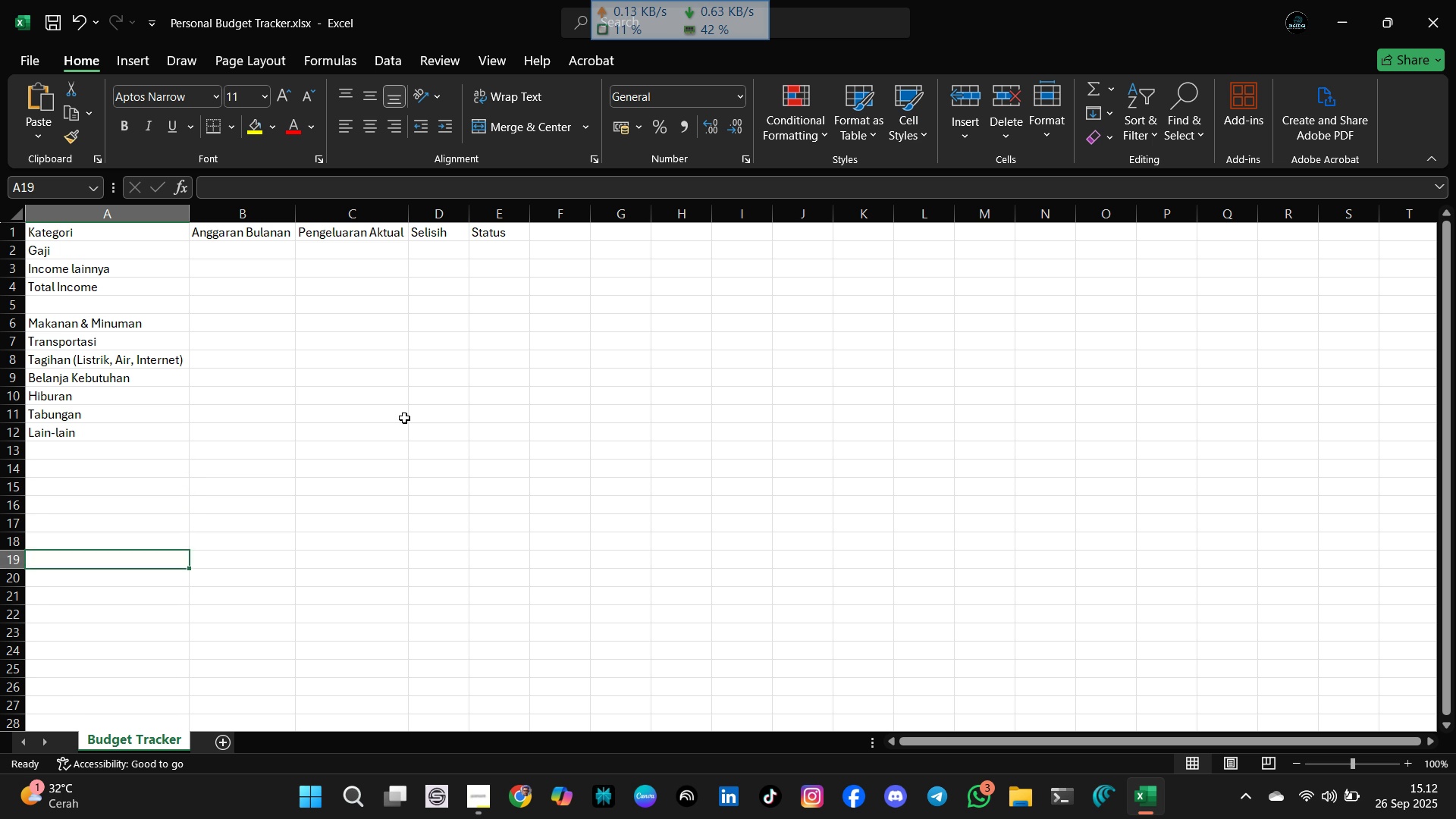 
key(ArrowDown)
 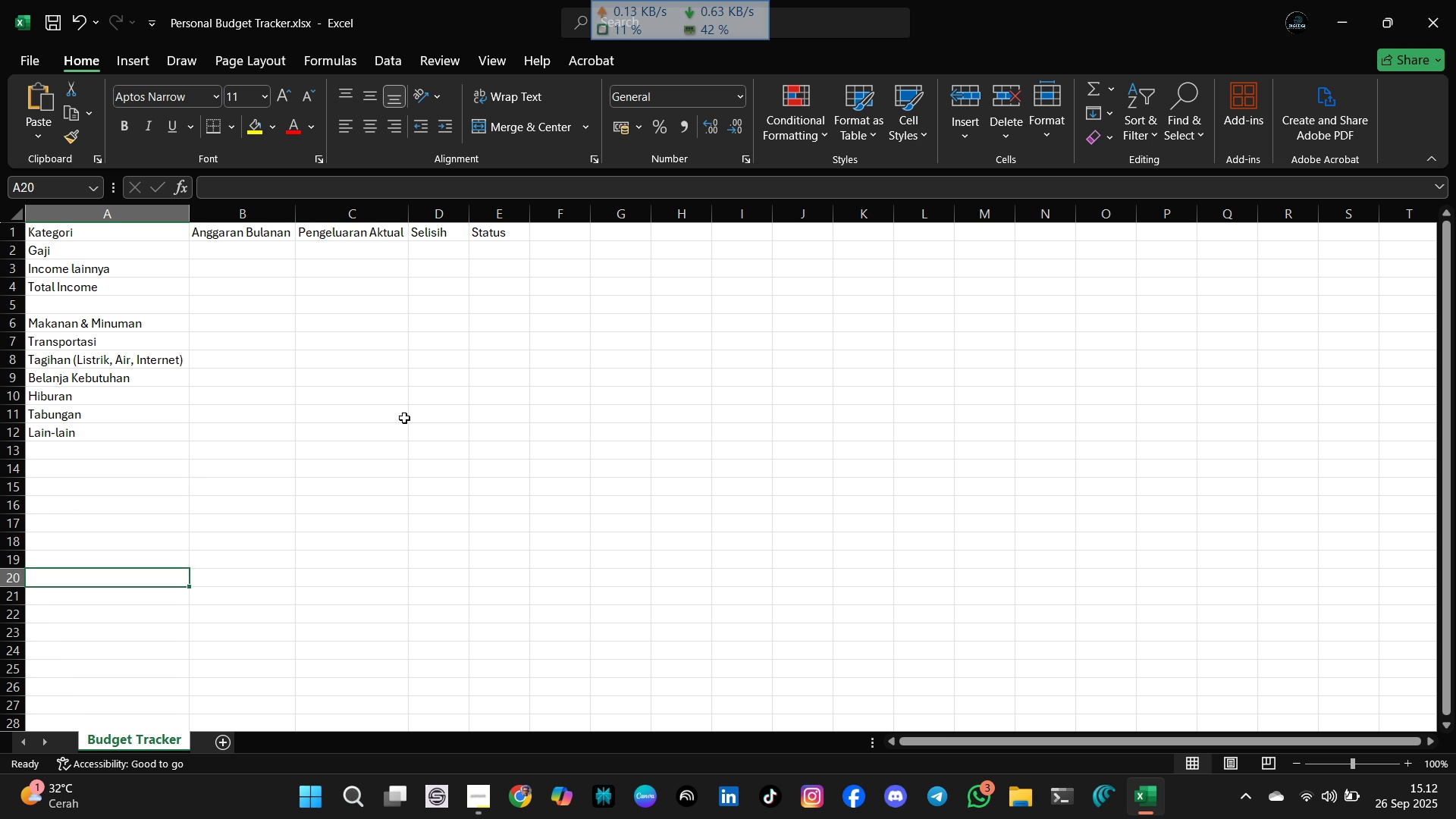 
key(ArrowDown)
 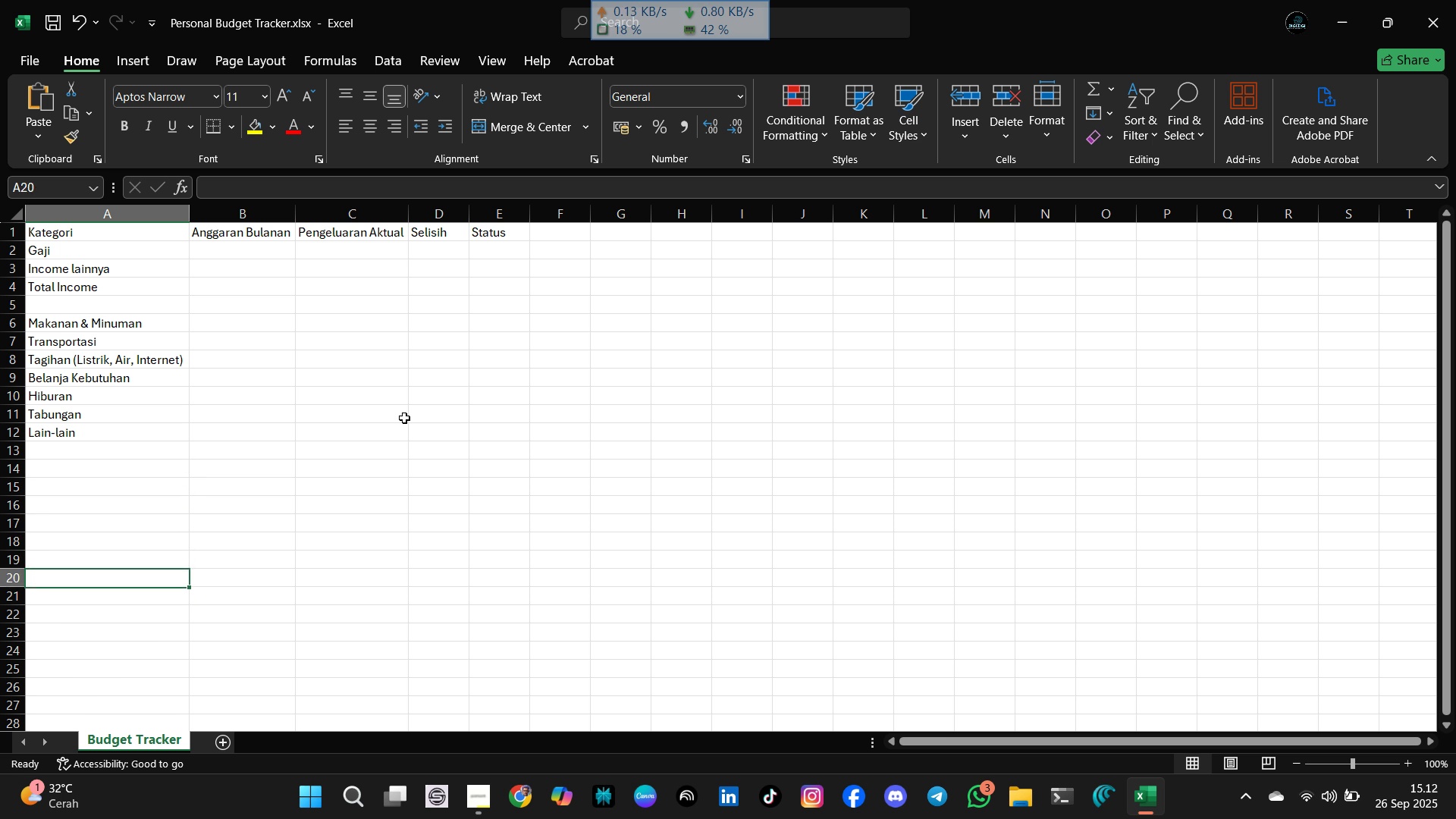 
key(ArrowUp)